 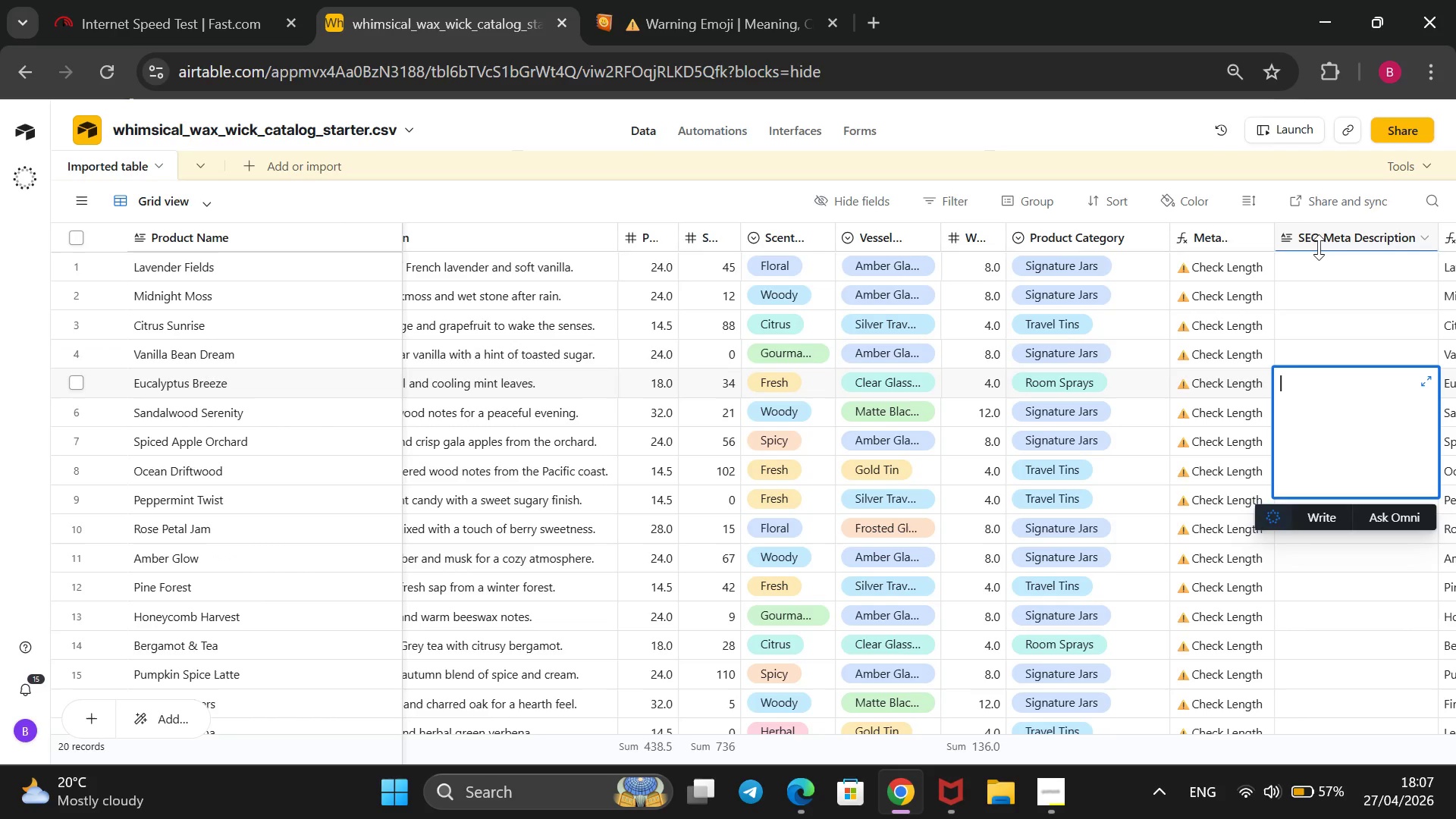 
double_click([1319, 260])
 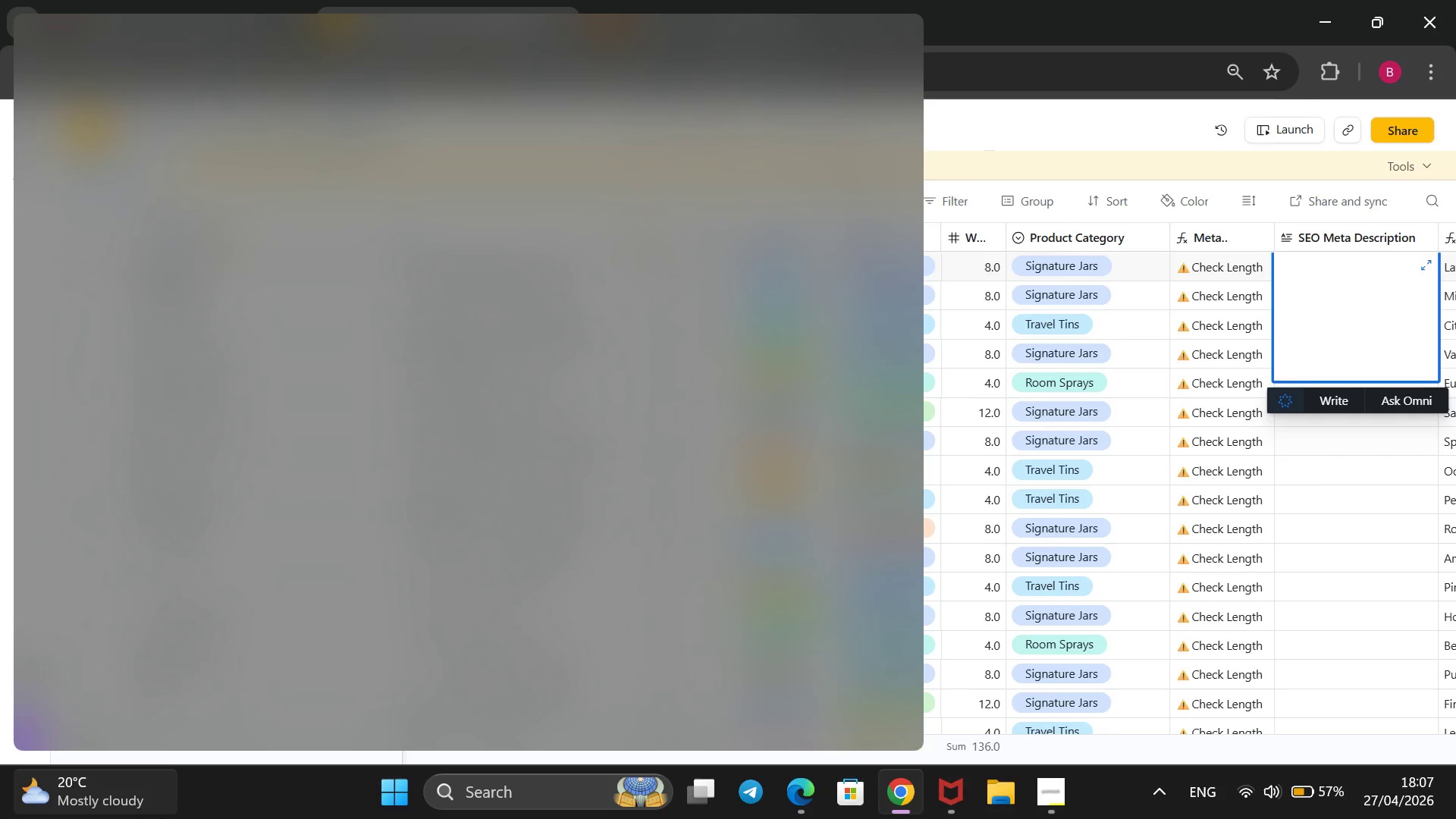 
wait(27.46)
 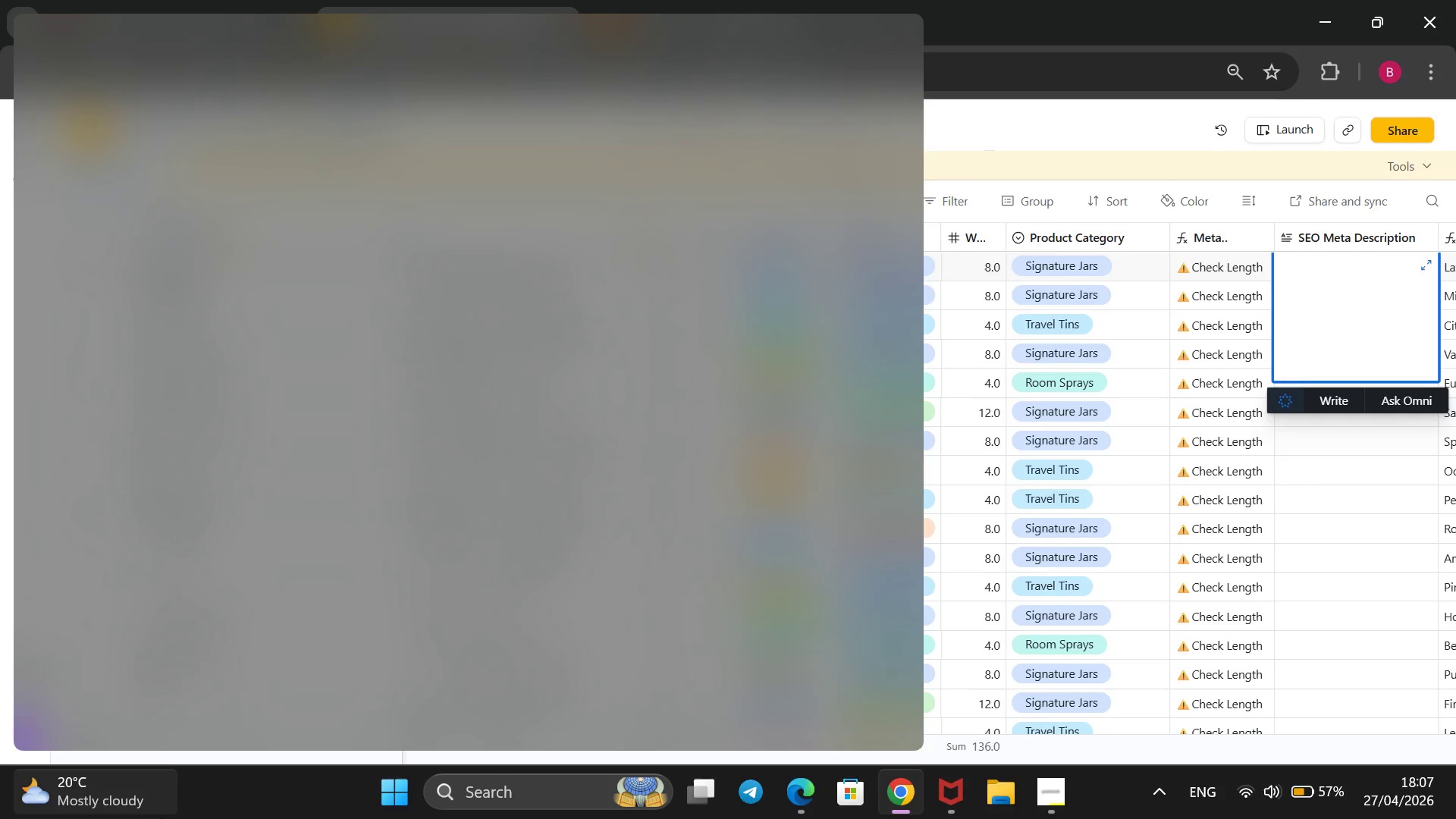 
mouse_move([200, 319])
 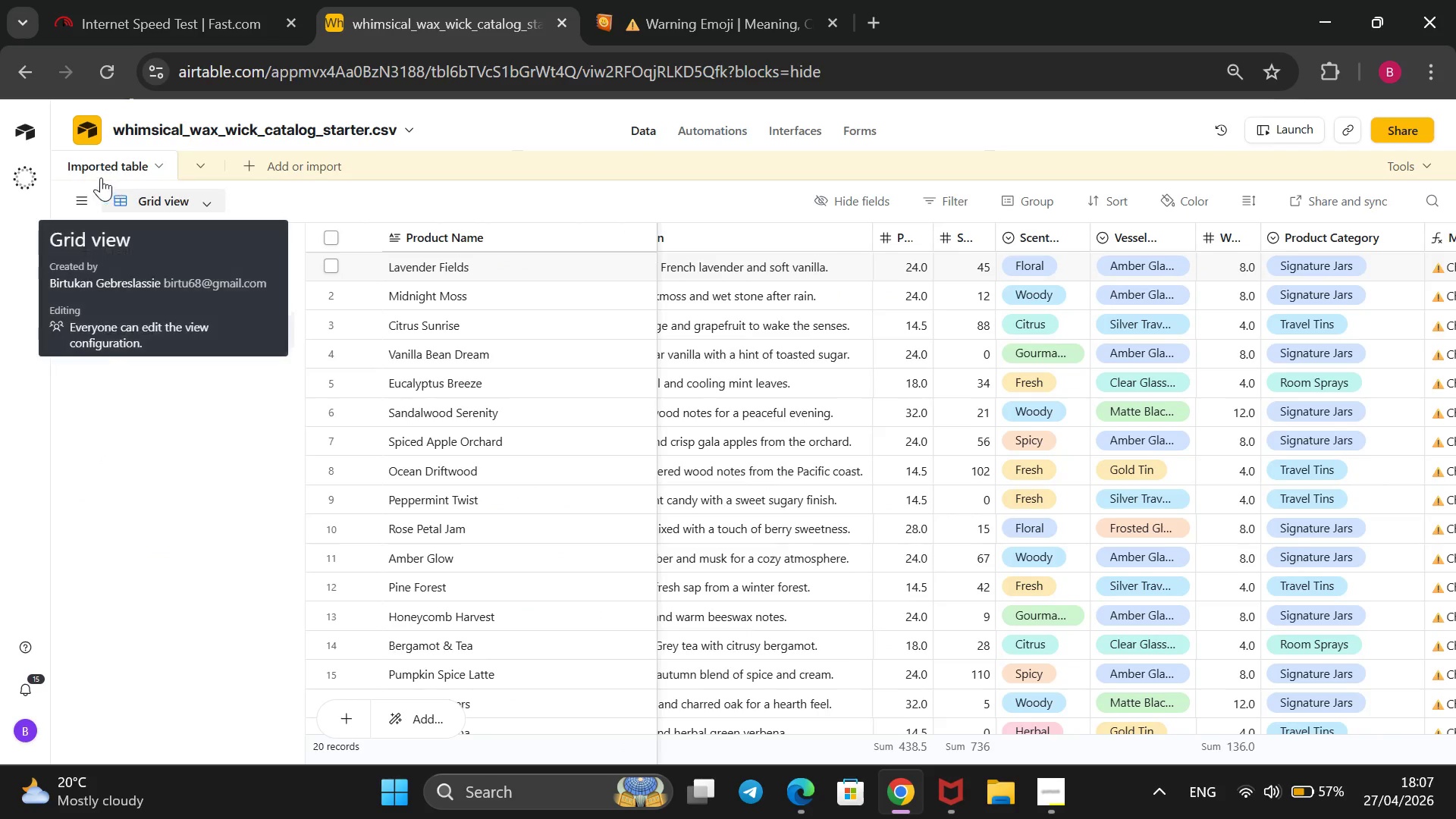 
mouse_move([93, 193])
 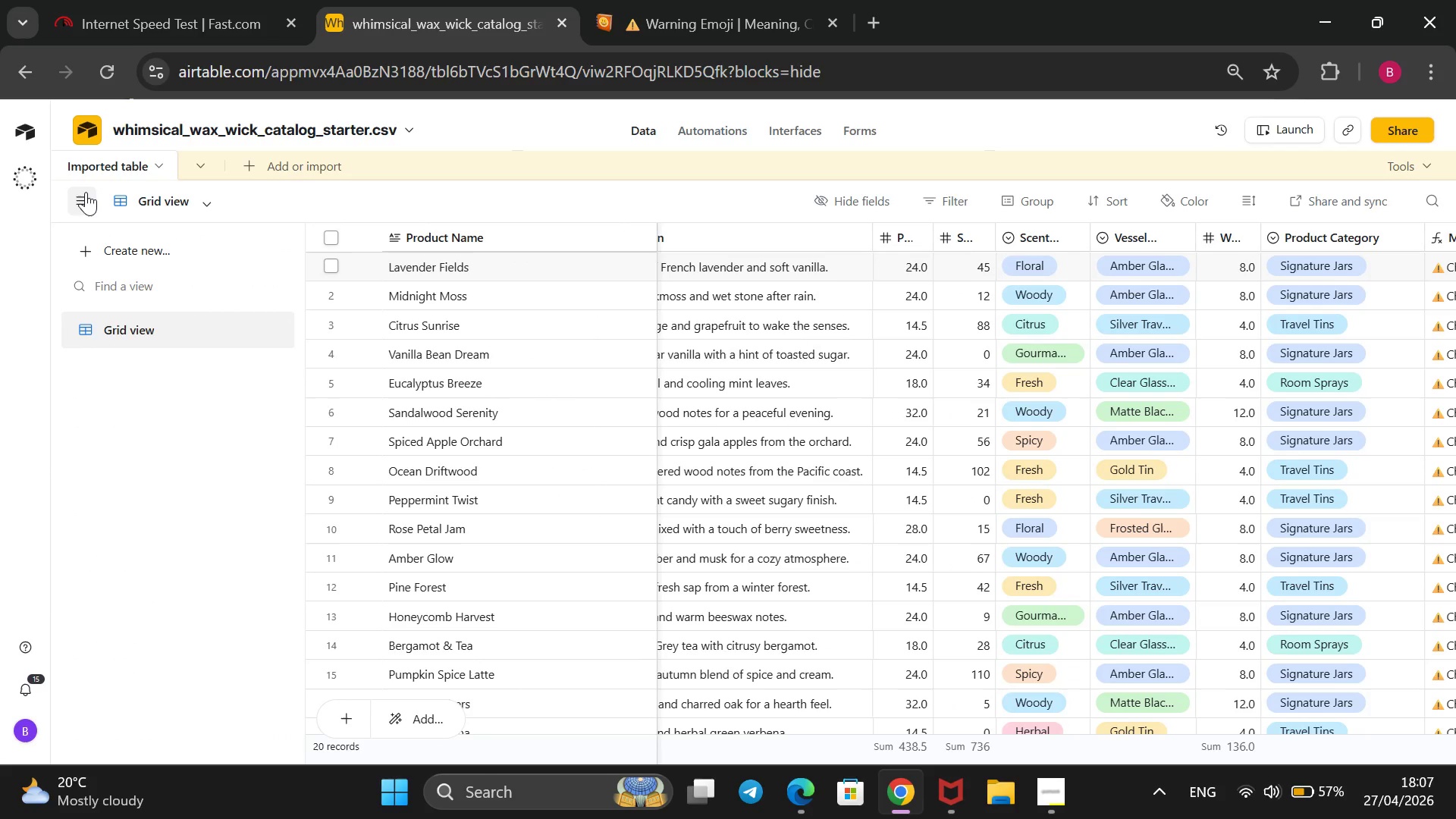 
left_click([86, 192])
 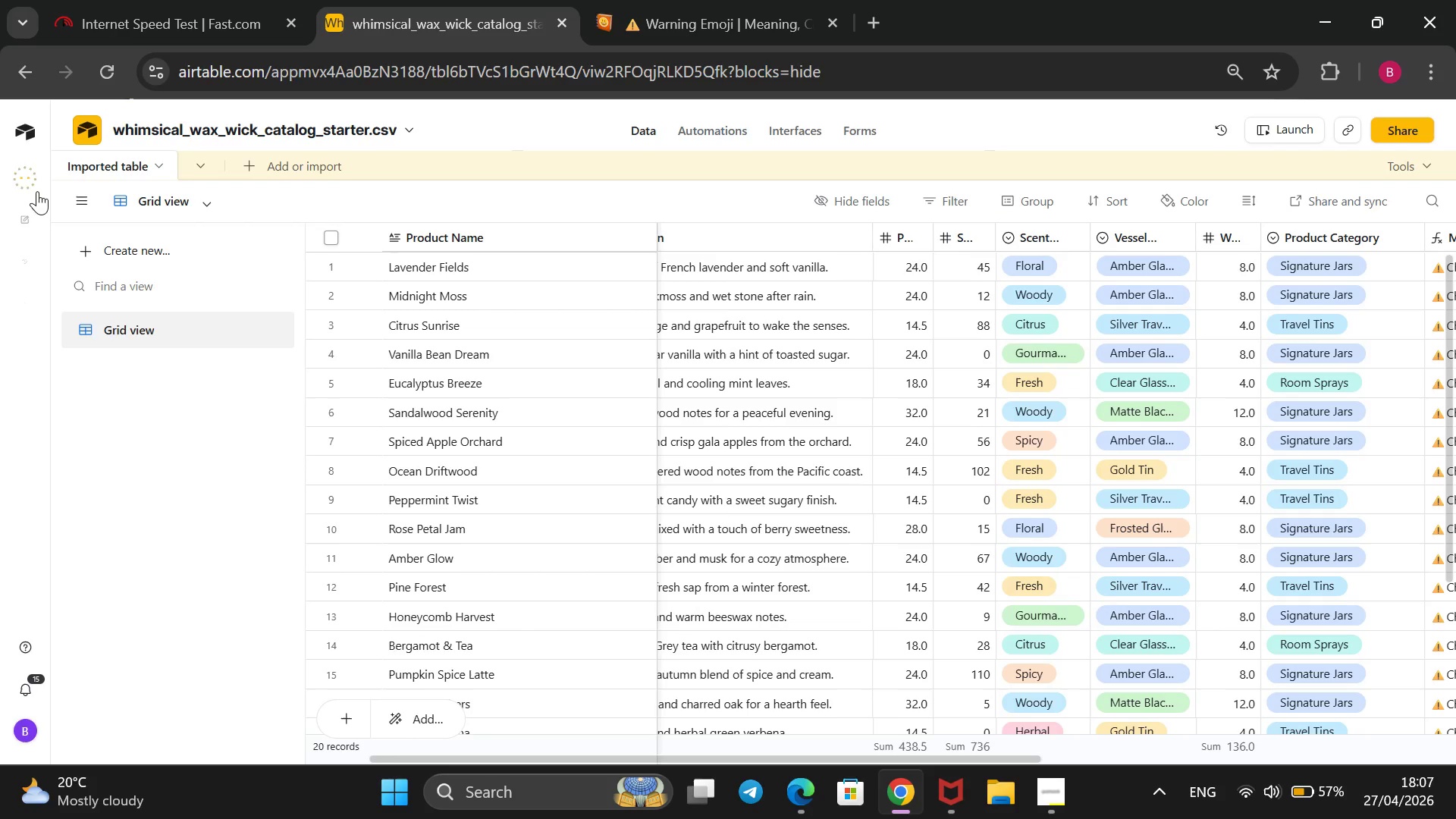 
left_click([82, 212])
 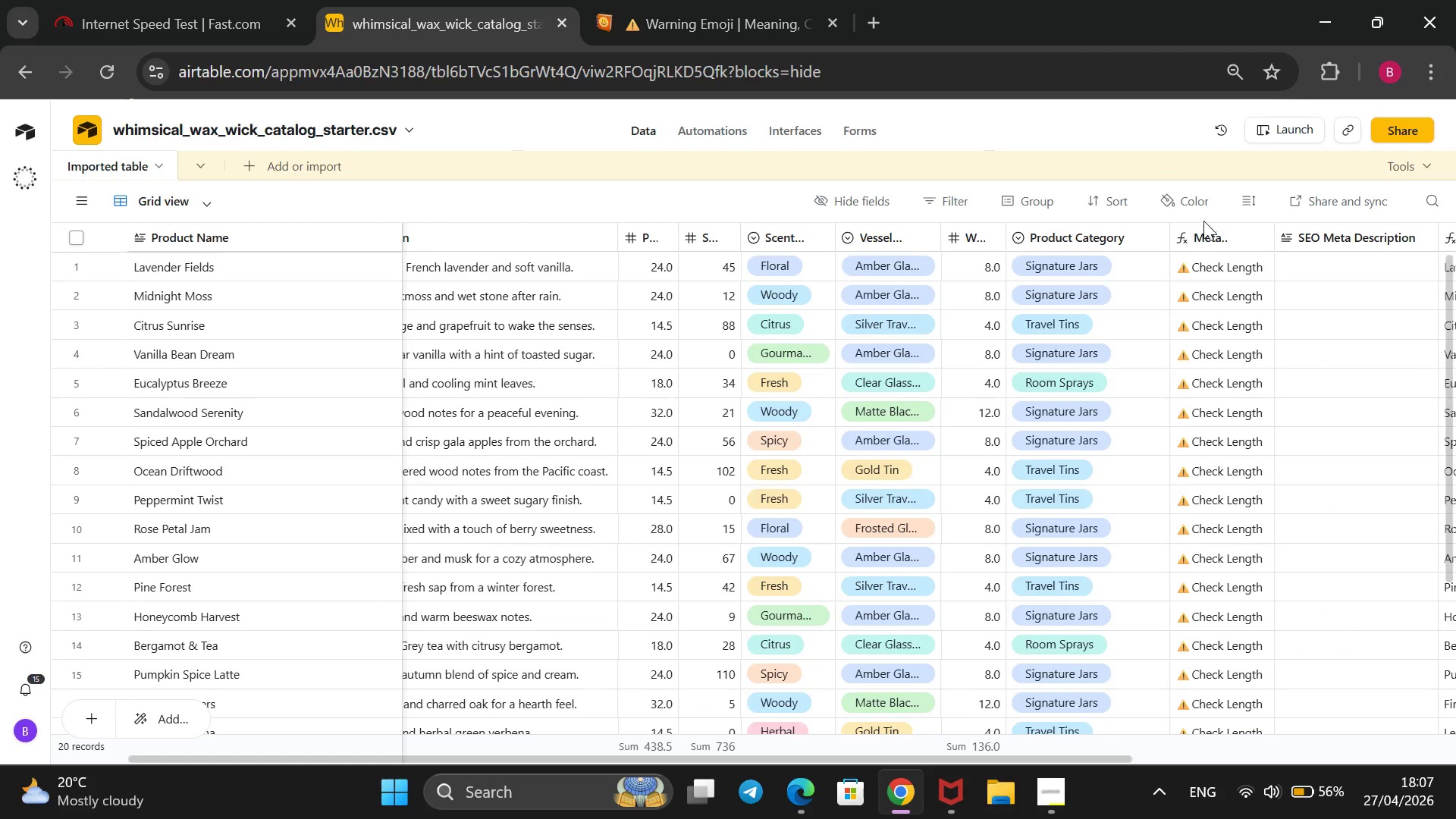 
wait(8.72)
 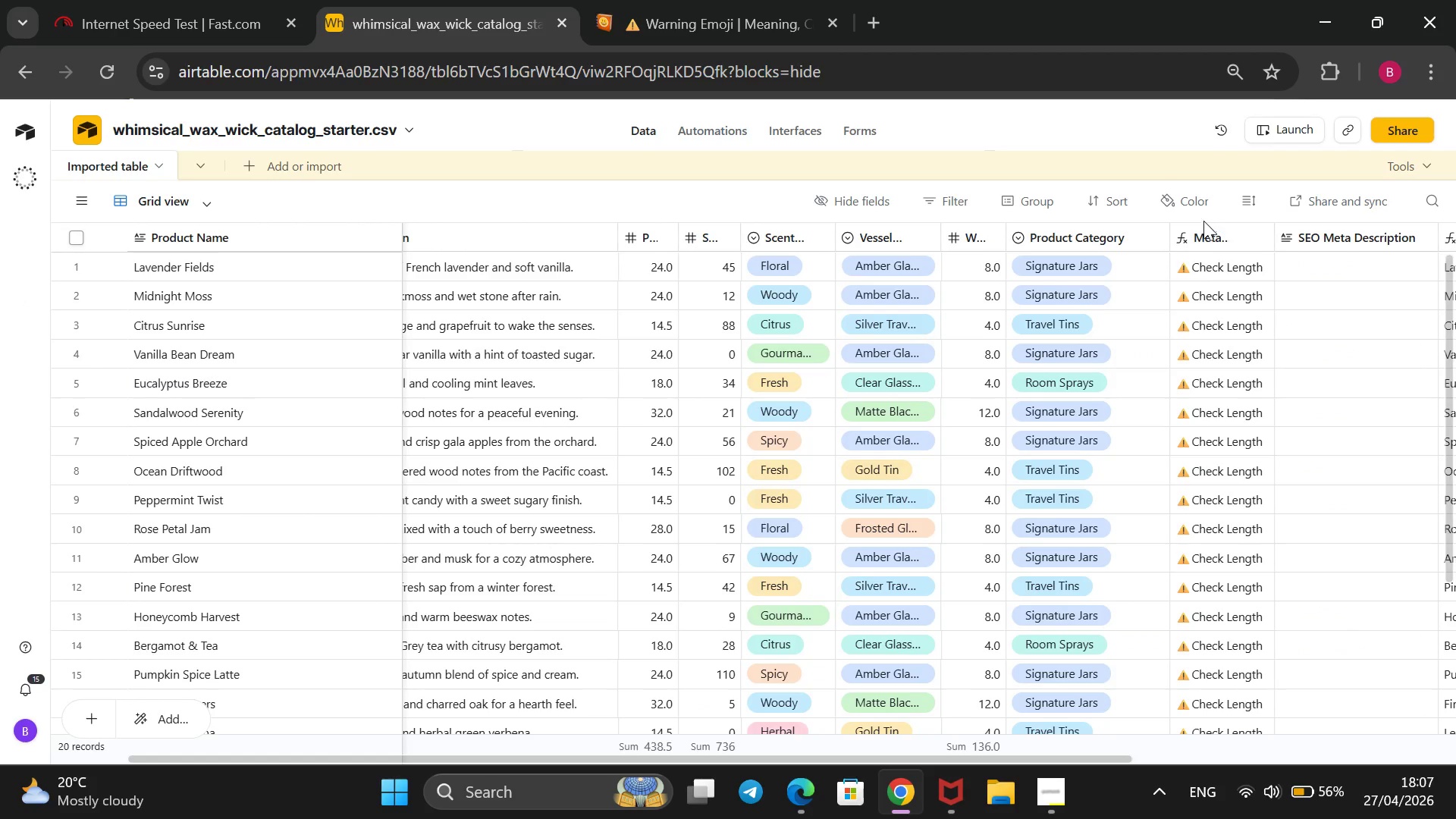 
double_click([1333, 268])
 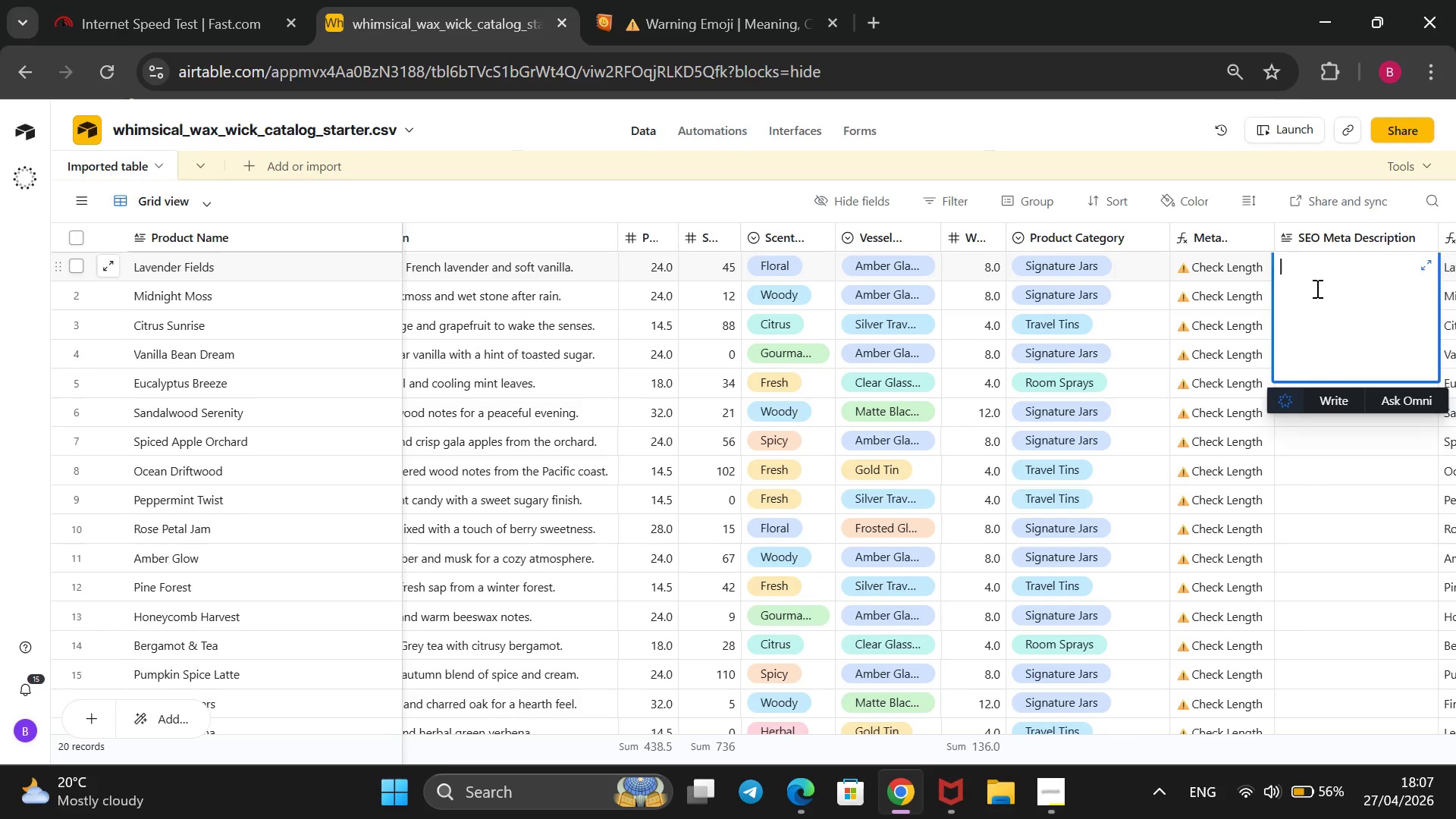 
wait(5.78)
 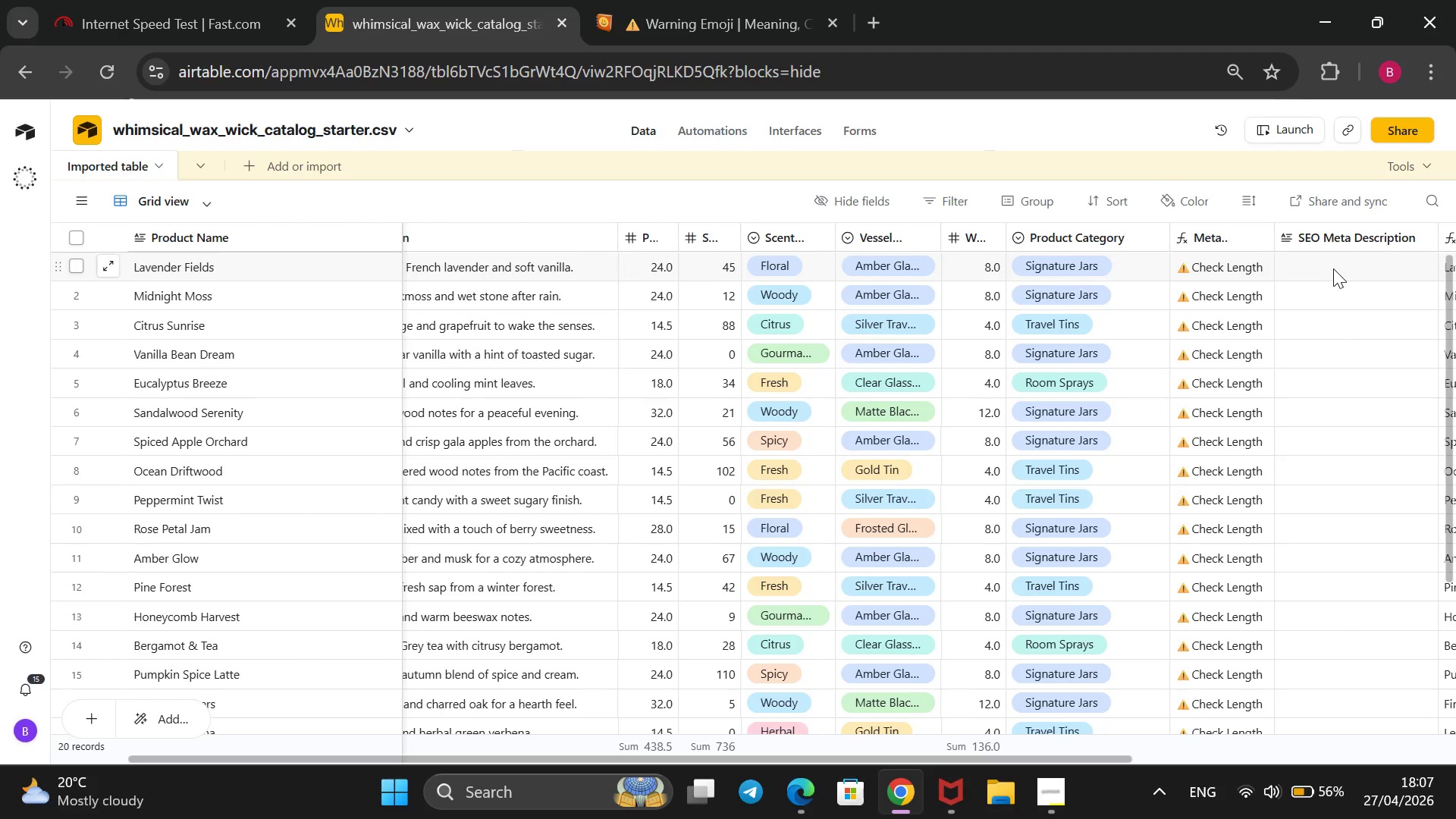 
type(Discover the Floral notes of our Lavw)
key(Backspace)
type(ender Fields Signature Jars.)
 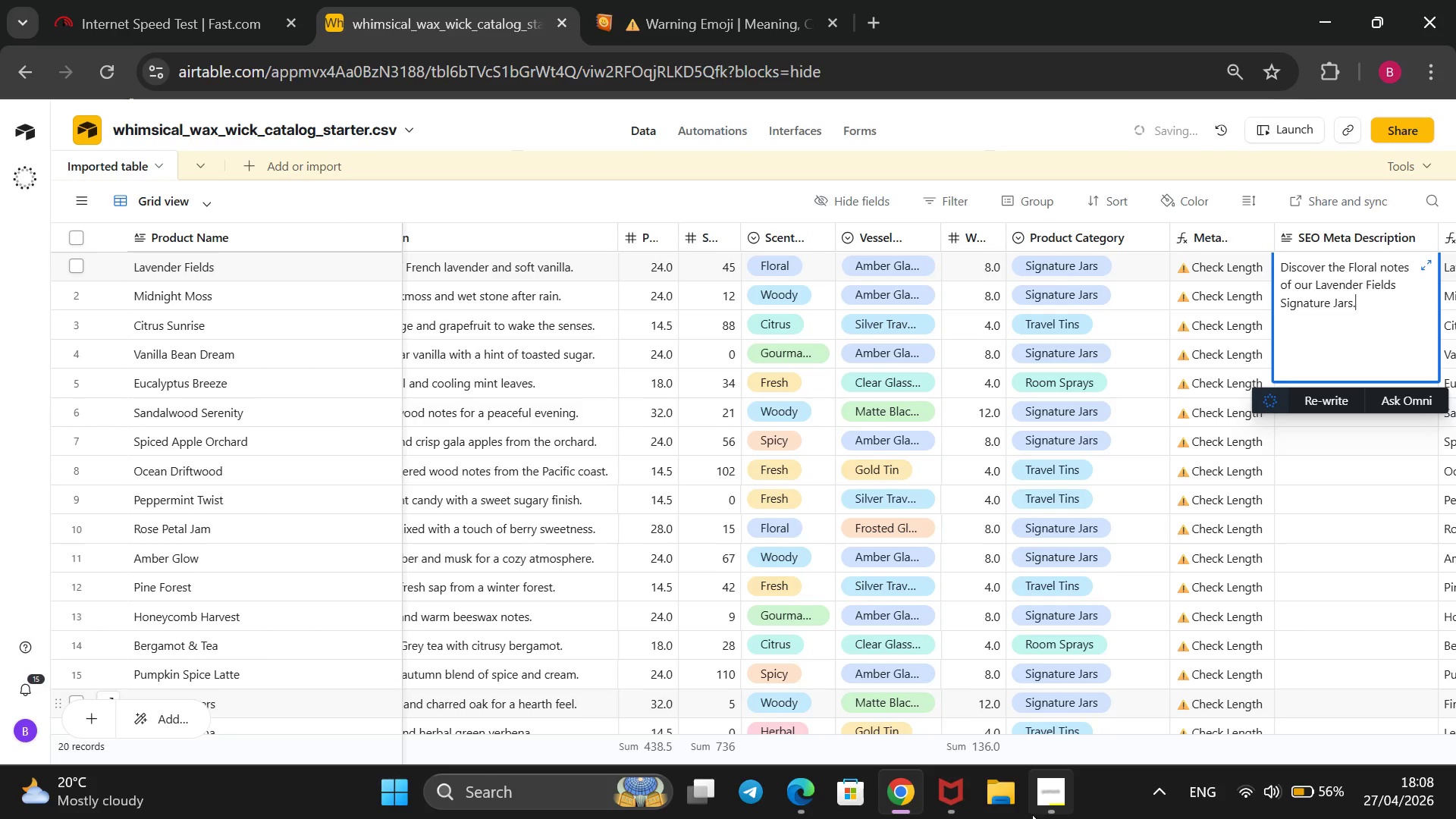 
left_click([1036, 811])